 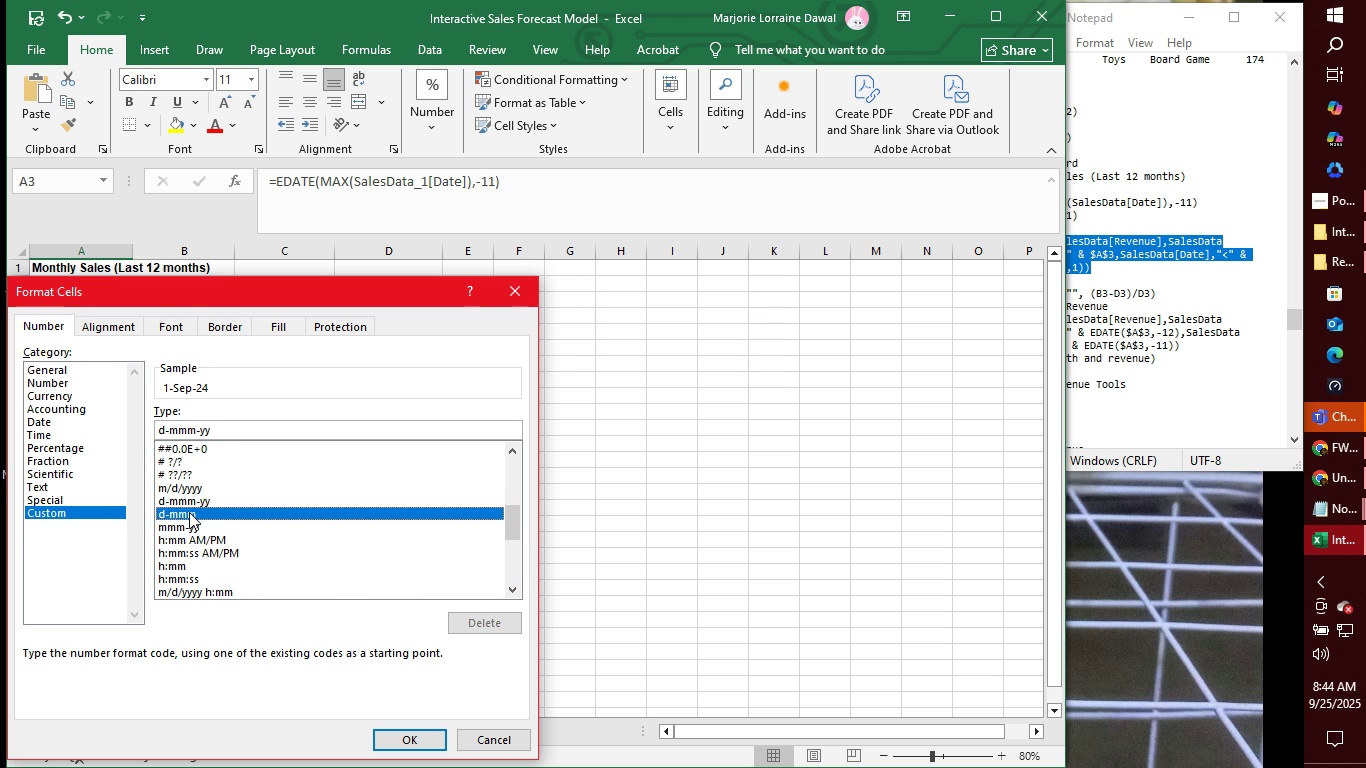 
left_click([189, 512])
 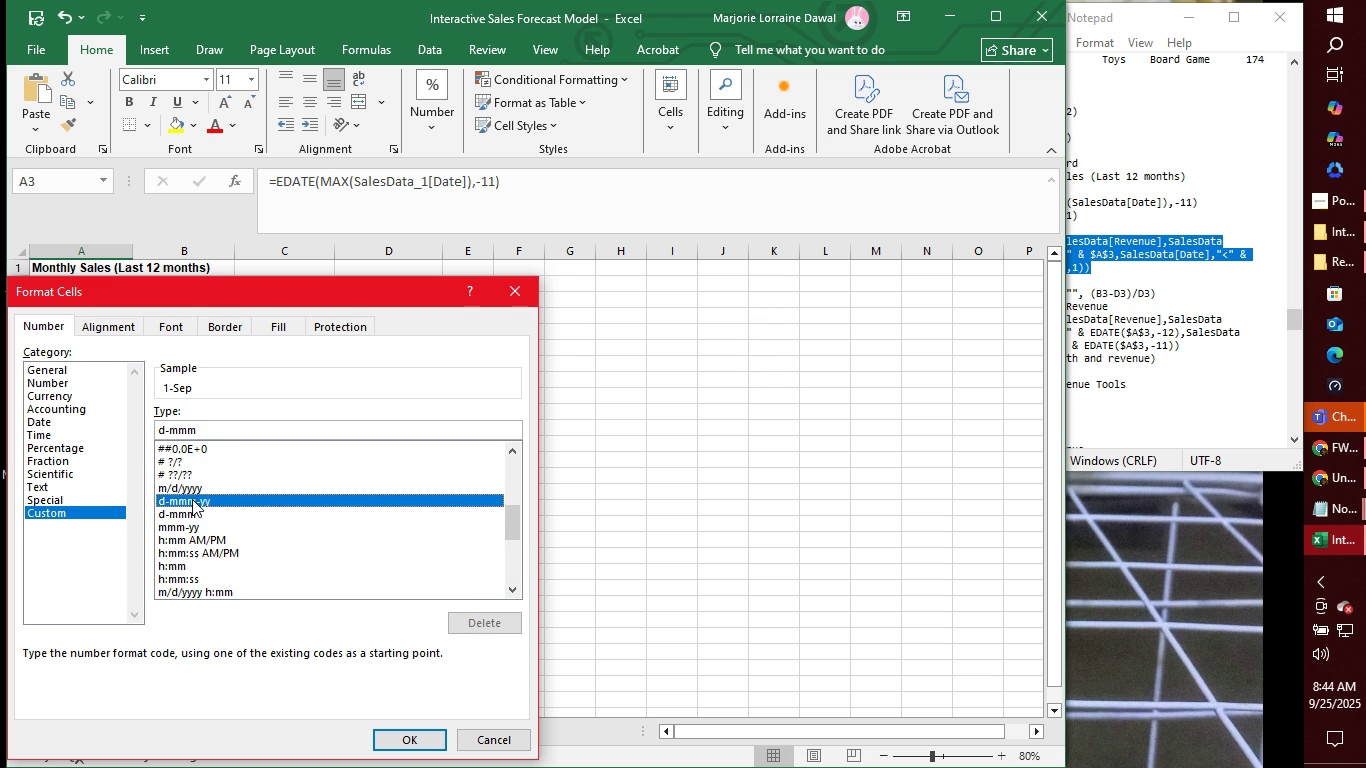 
left_click([192, 499])
 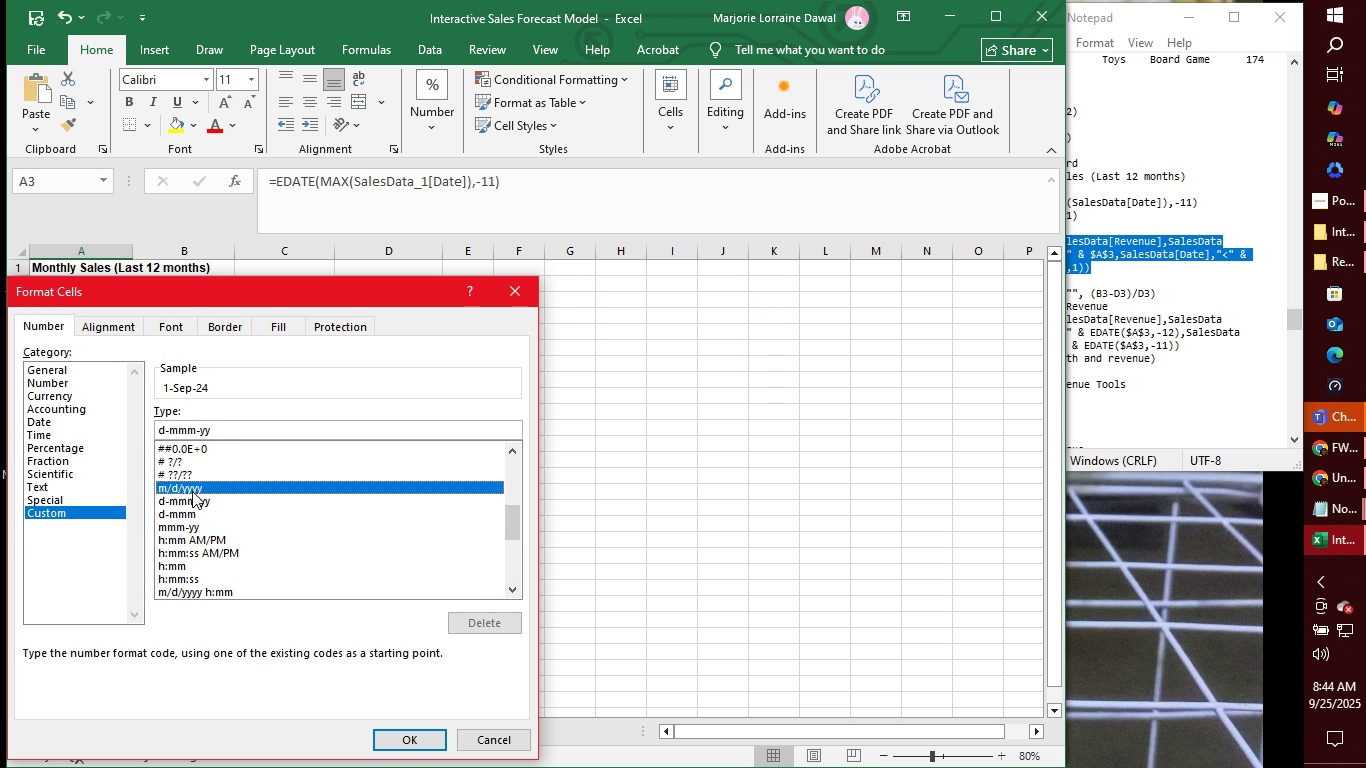 
left_click([192, 491])
 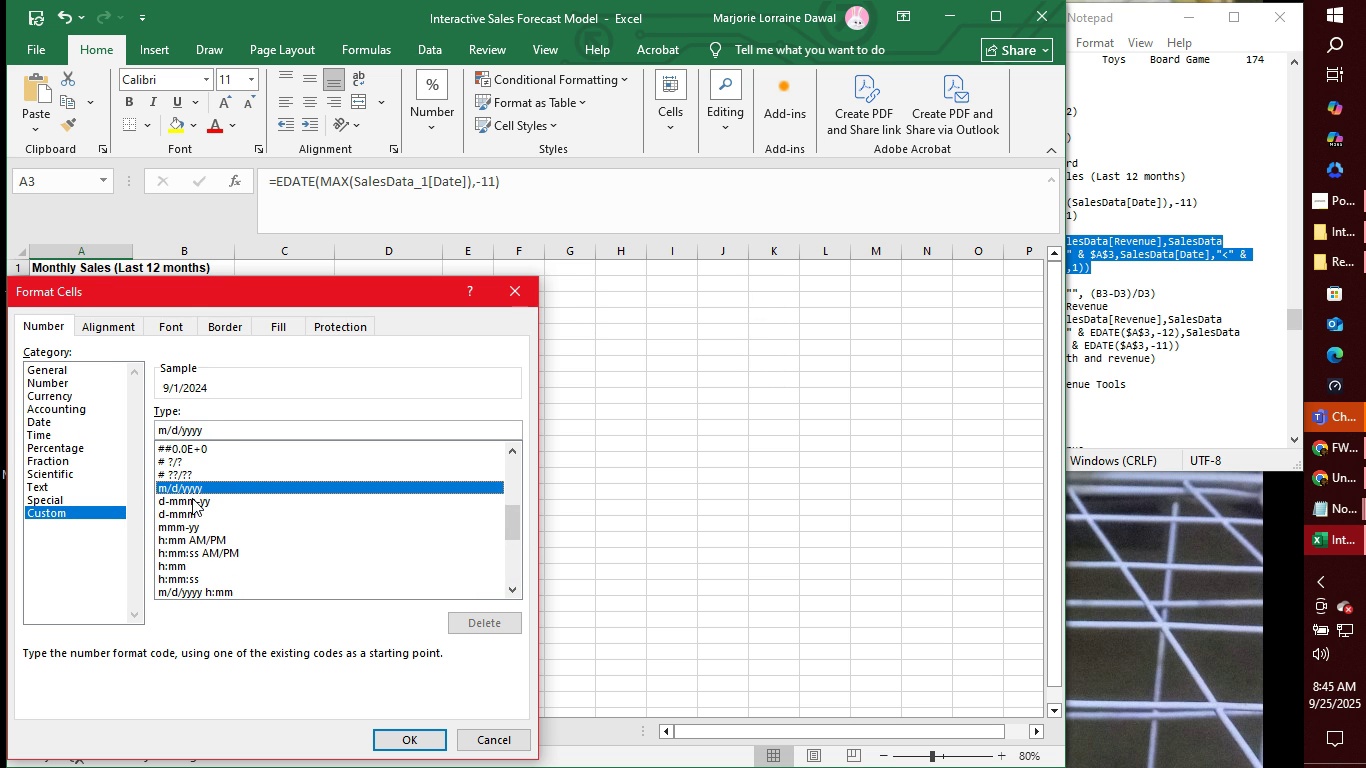 
left_click([192, 498])